 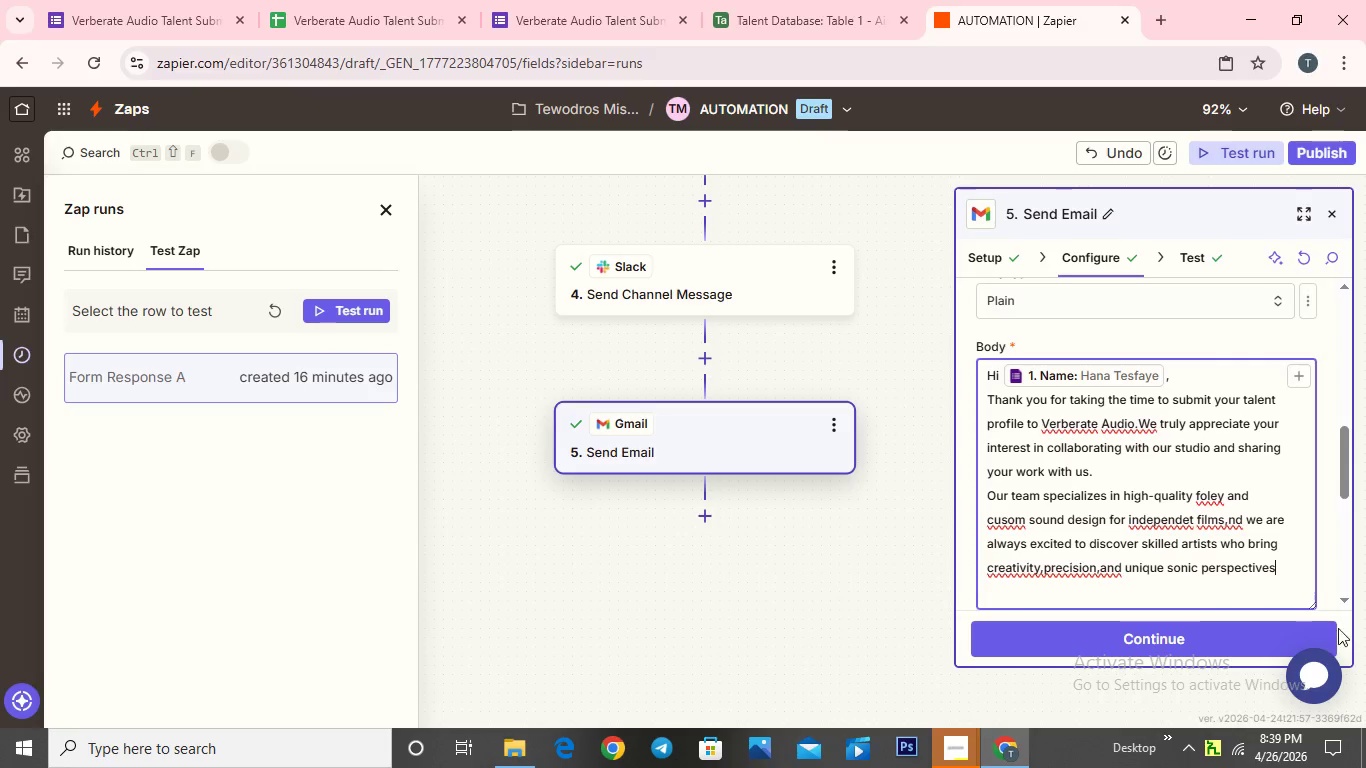 
type( to the)
key(Backspace)
type(ier)
 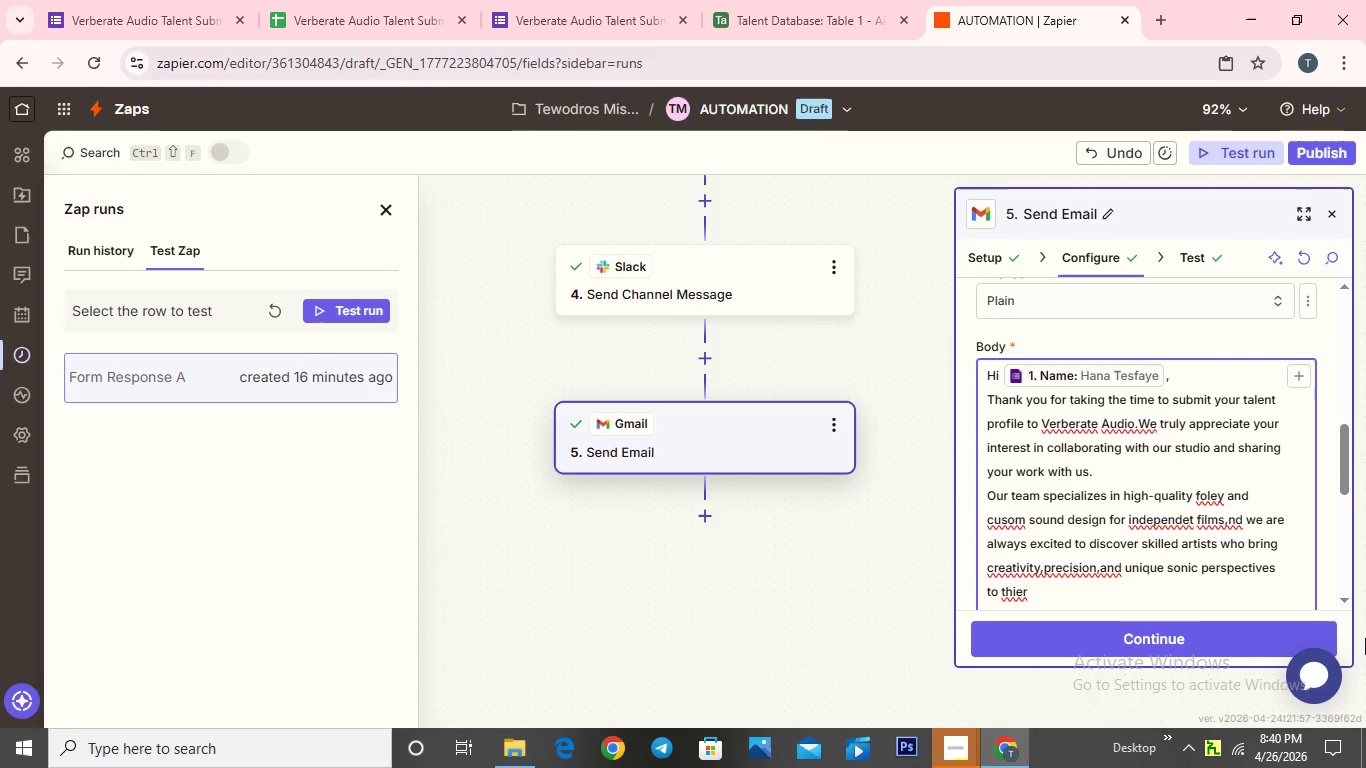 
wait(6.81)
 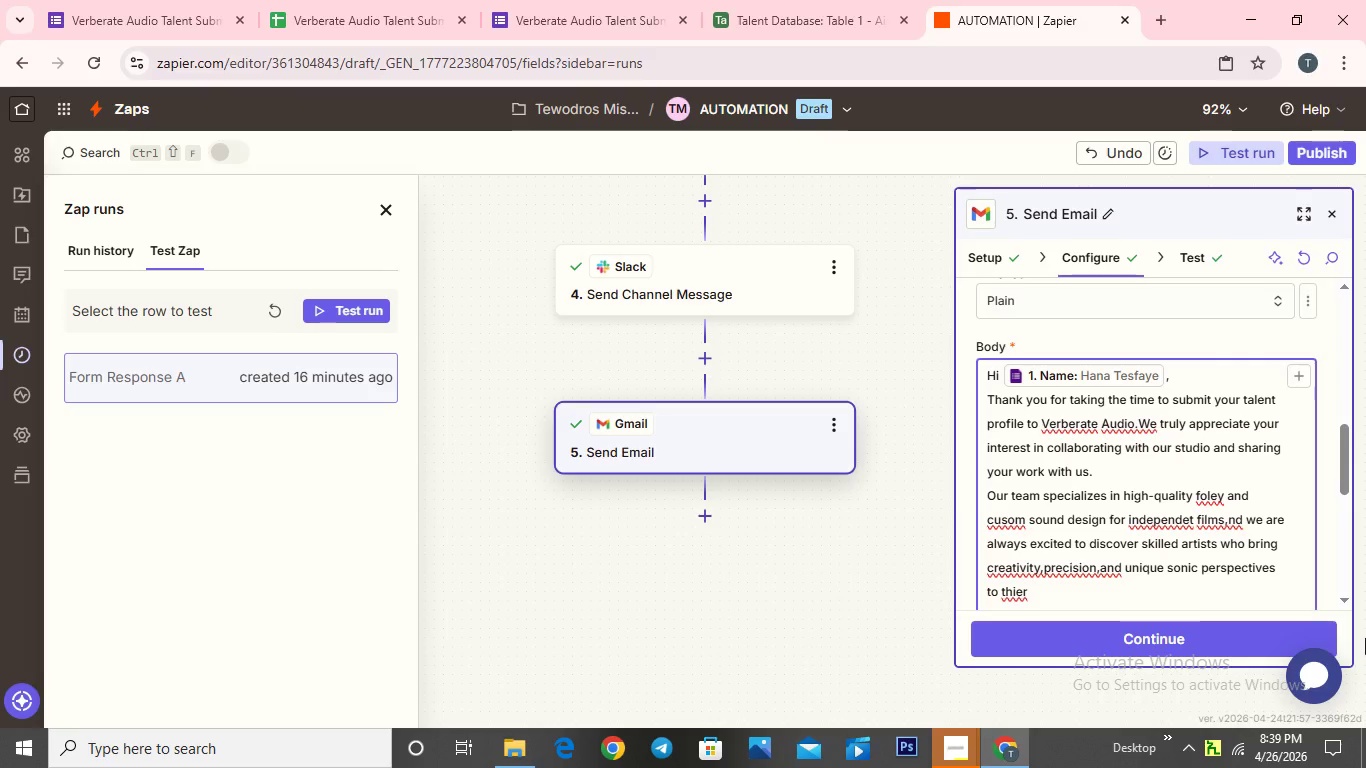 
key(Space)
 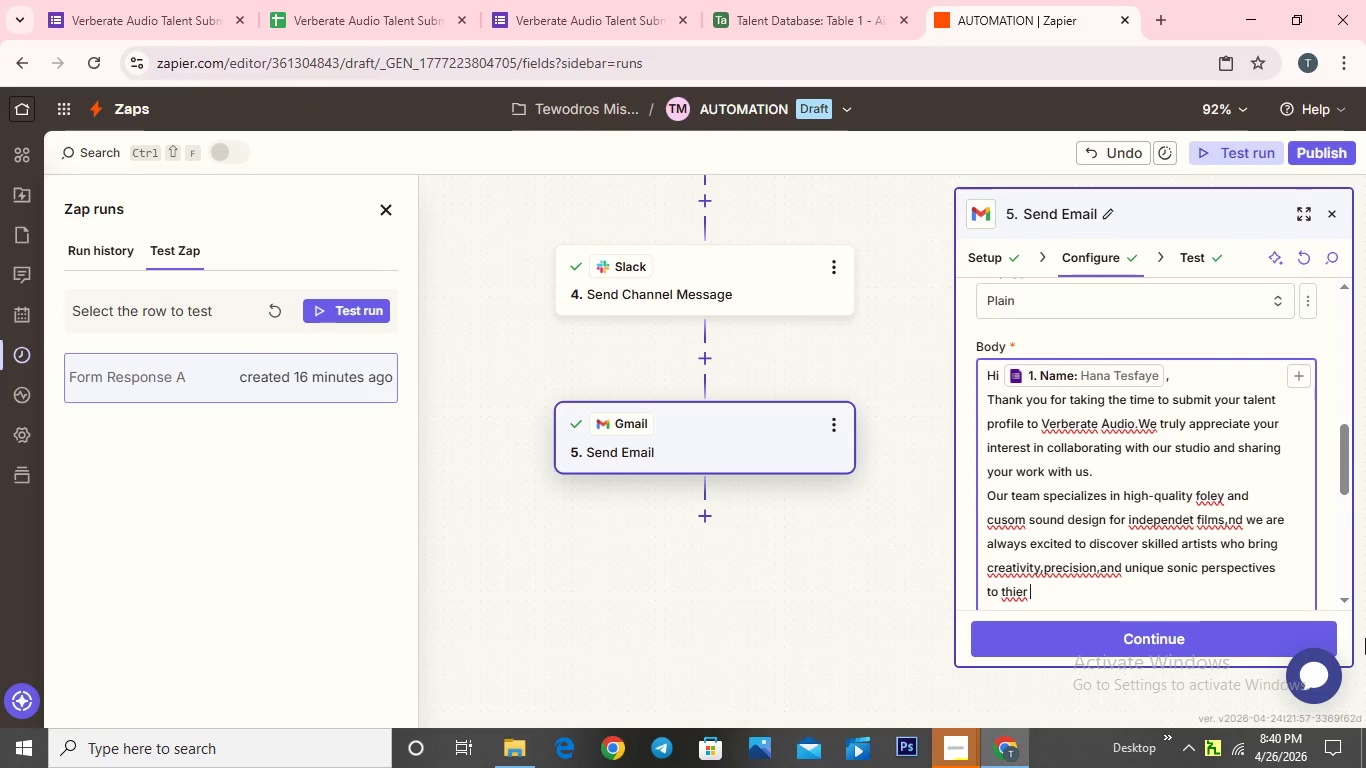 
type(craft )
key(Backspace)
type(. yp)
key(Backspace)
type(our sumb)
key(Backspace)
key(Backspace)
type(bmission )
 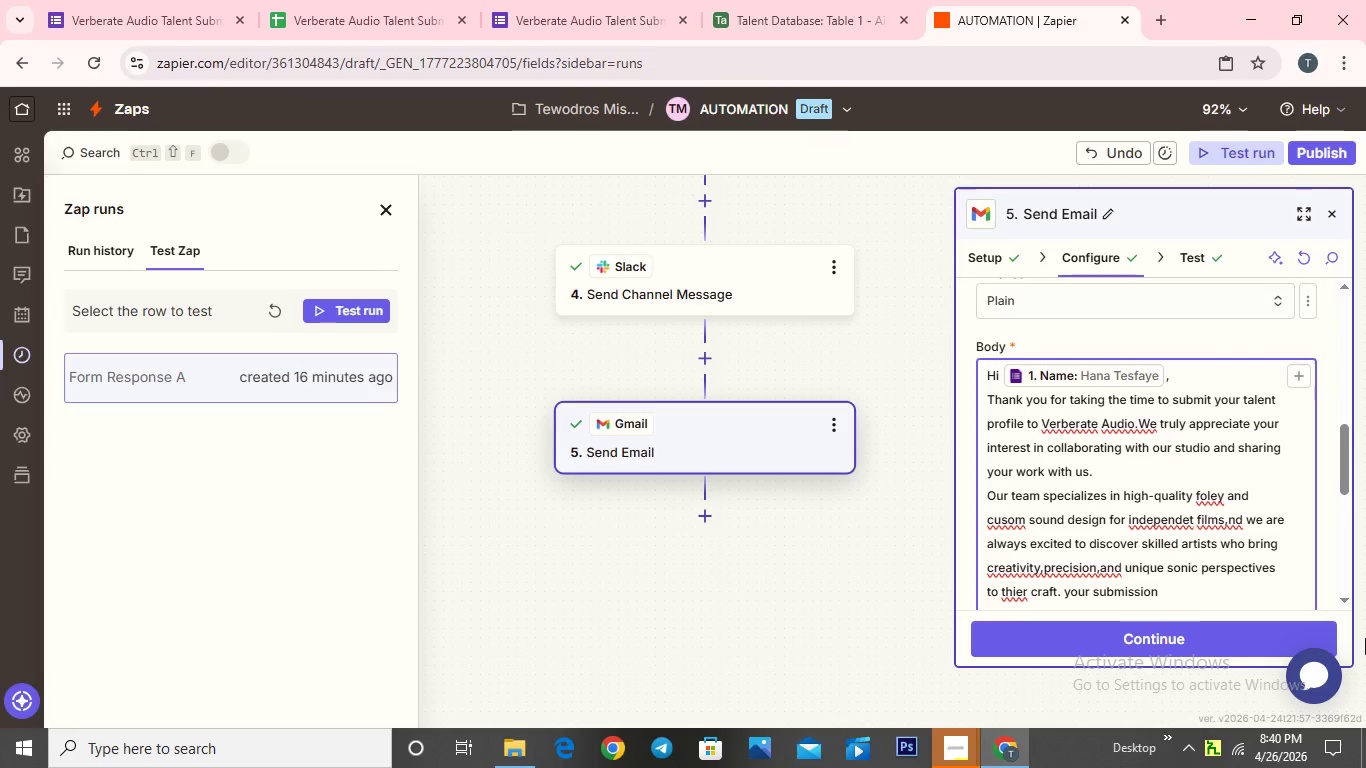 
key(Backspace)
type(, including )
 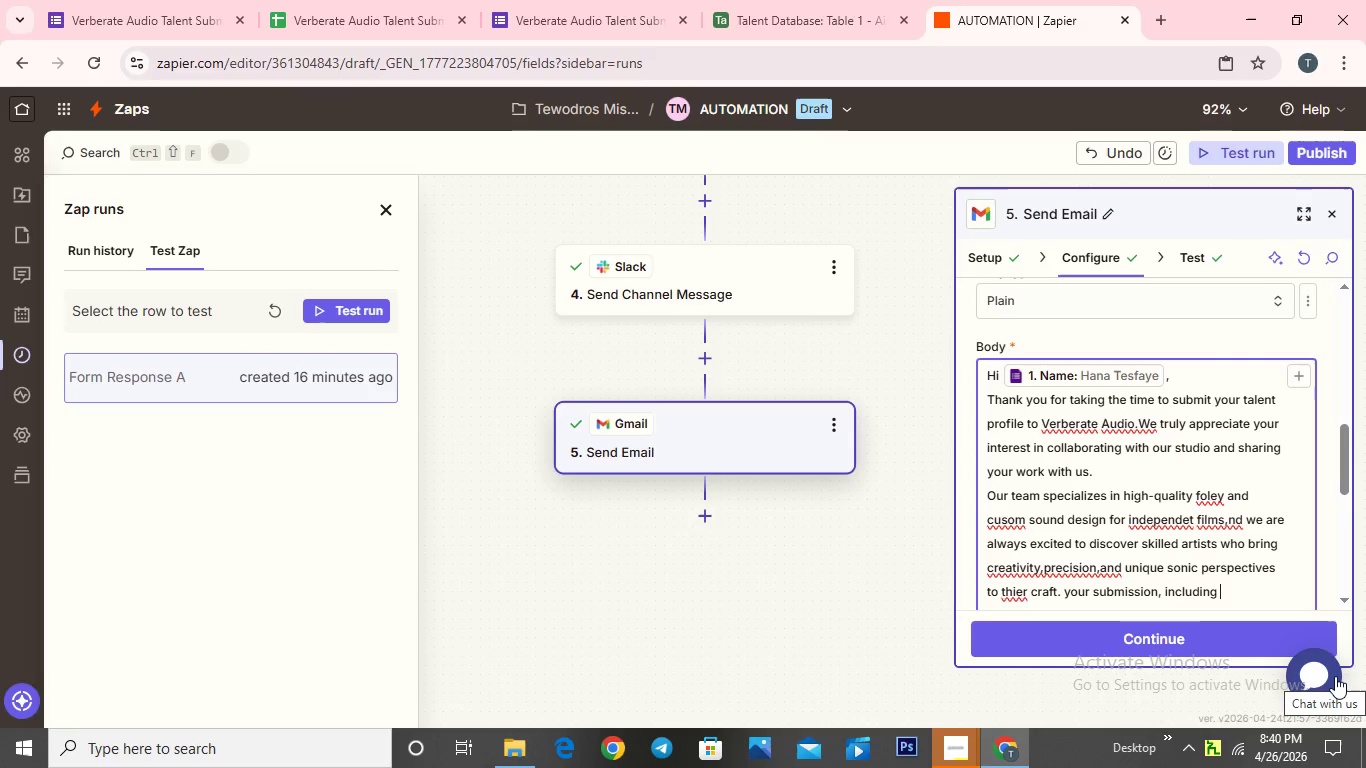 
type(your listed skills and pore)
key(Backspace)
type(tfolio)
 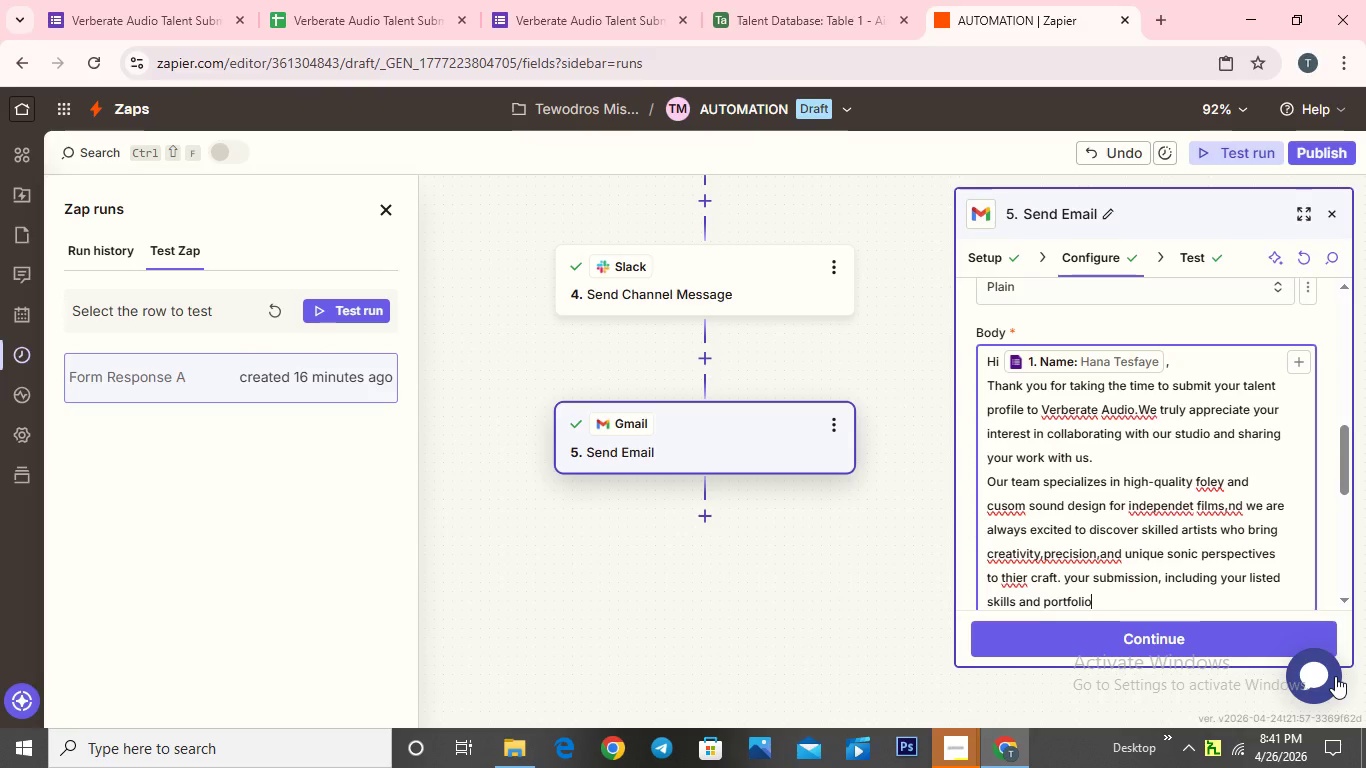 
type(, has been sucessfully rec)
 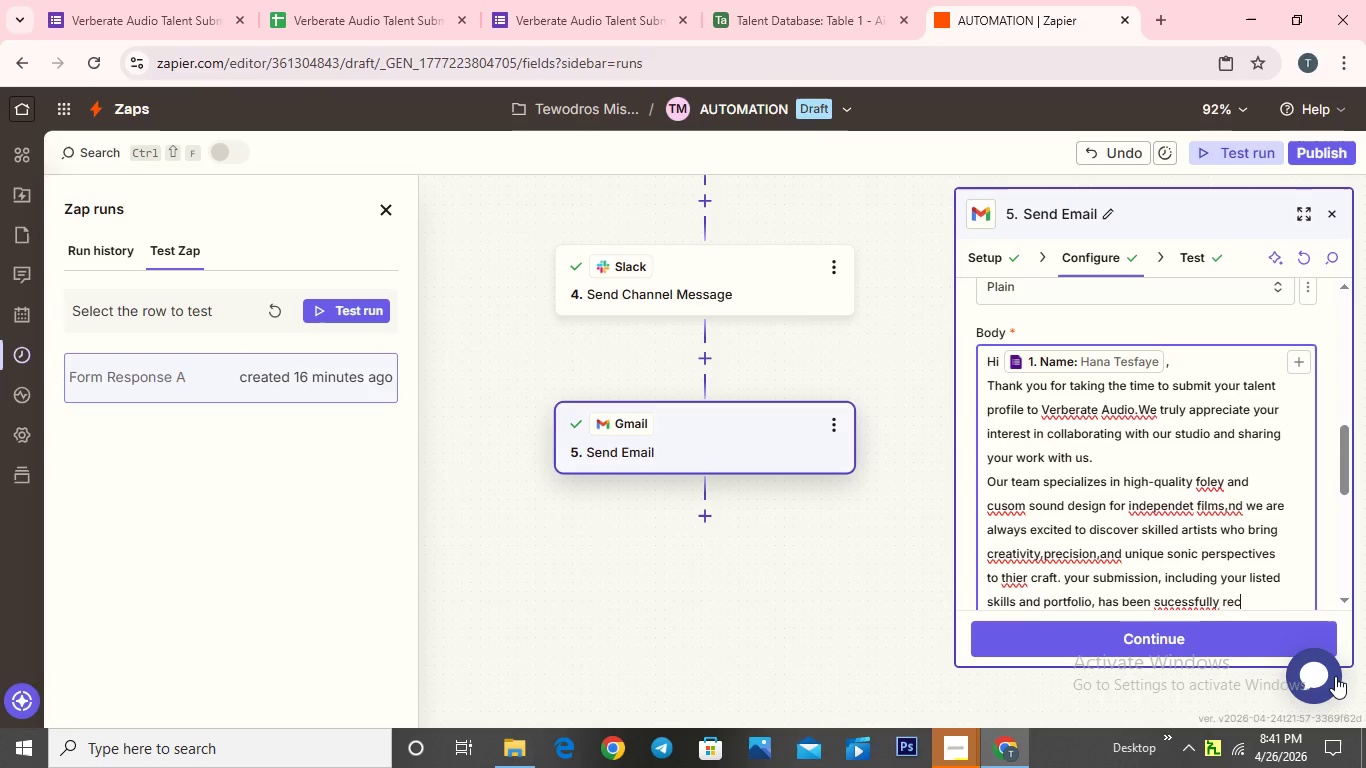 
type(i)
key(Backspace)
type(eived and added to our internal)
 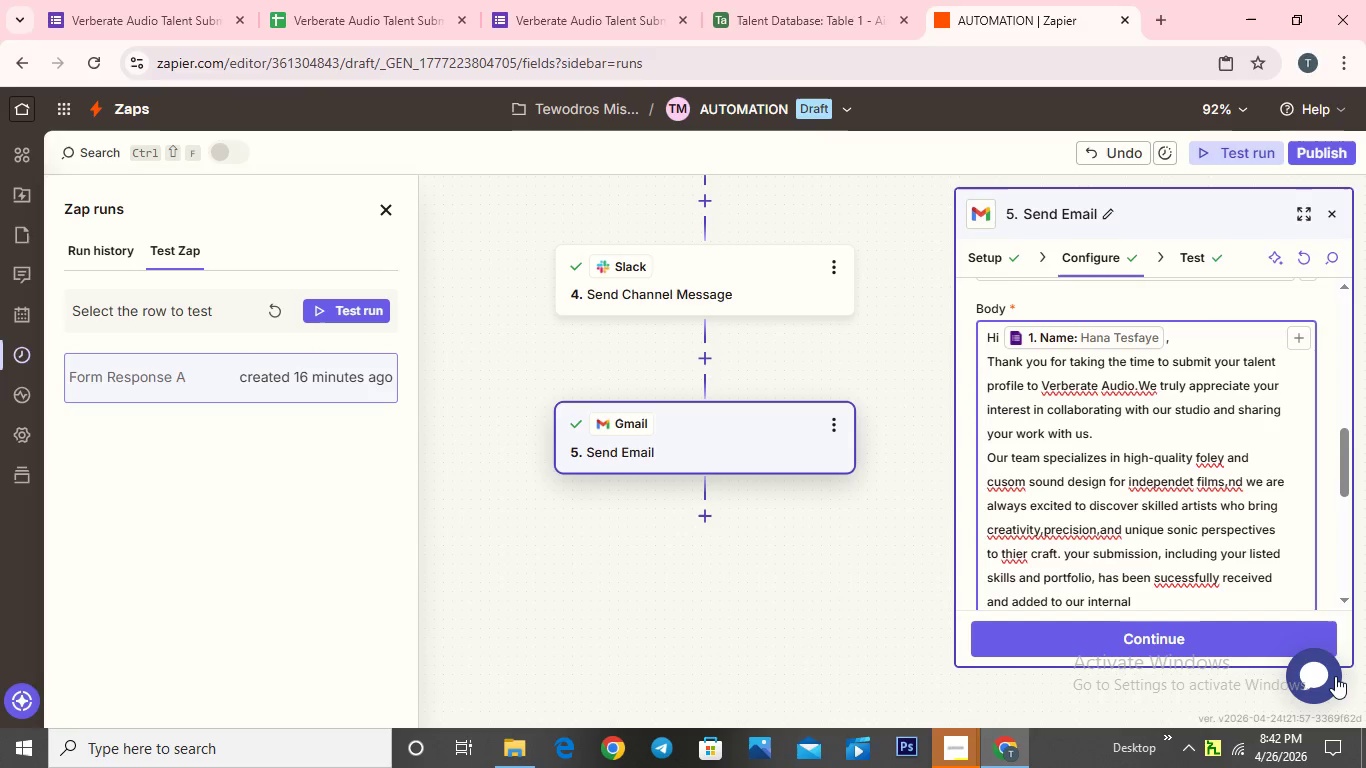 
type( review system.)
 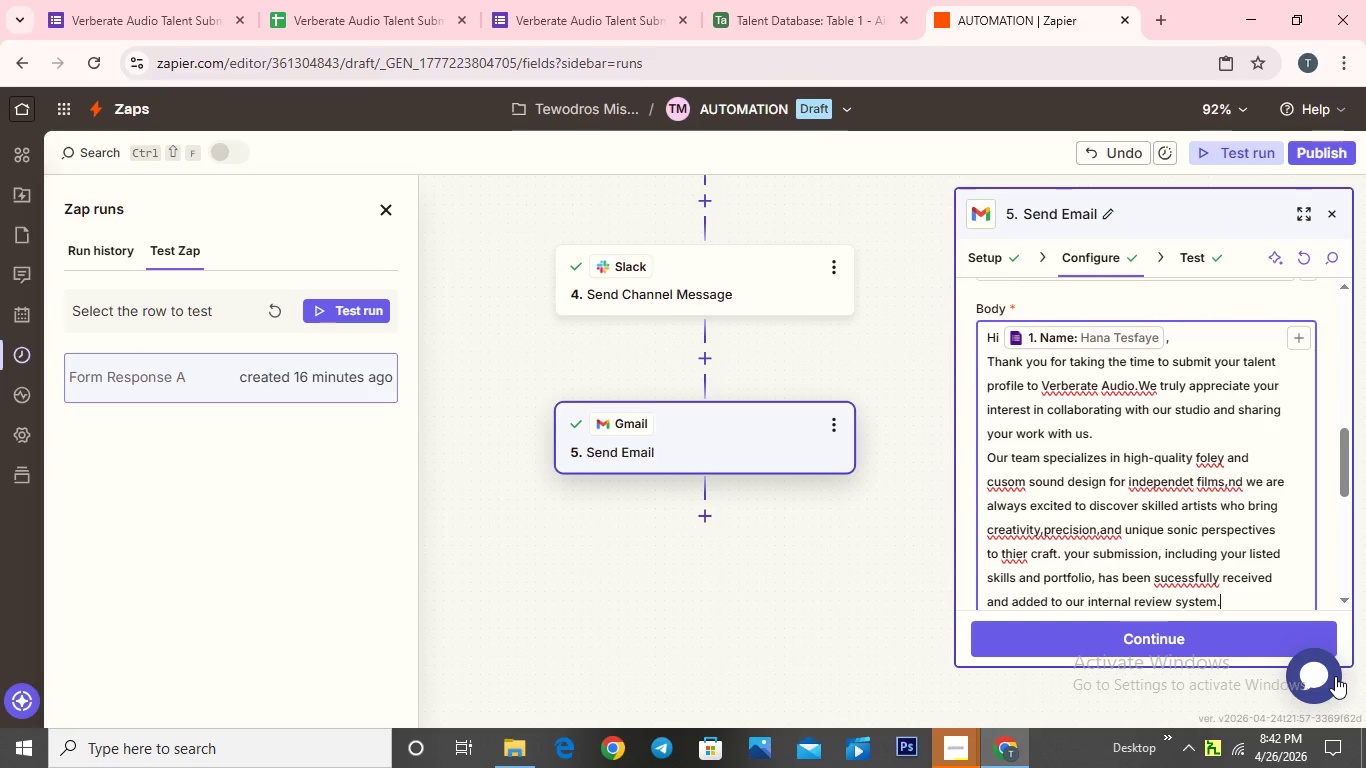 
wait(5.84)
 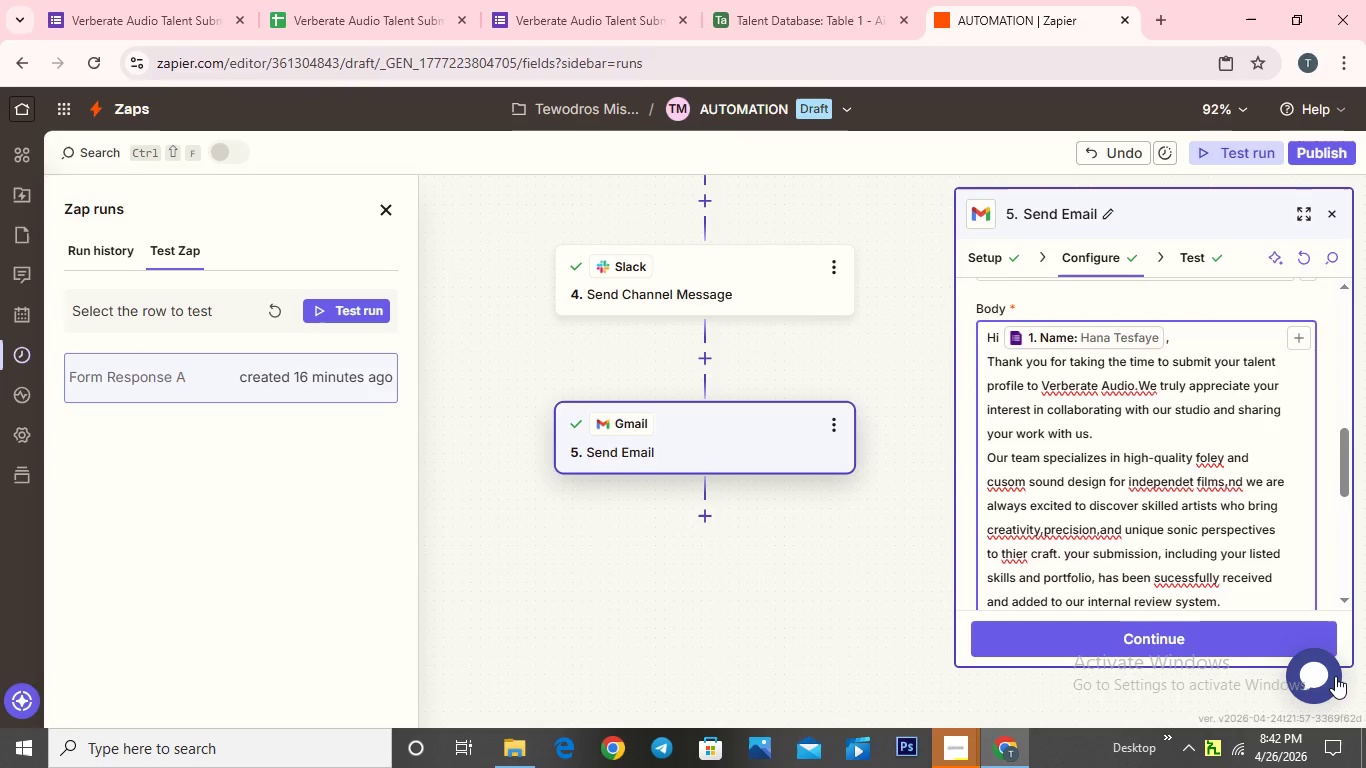 
mouse_move([954, 737])
 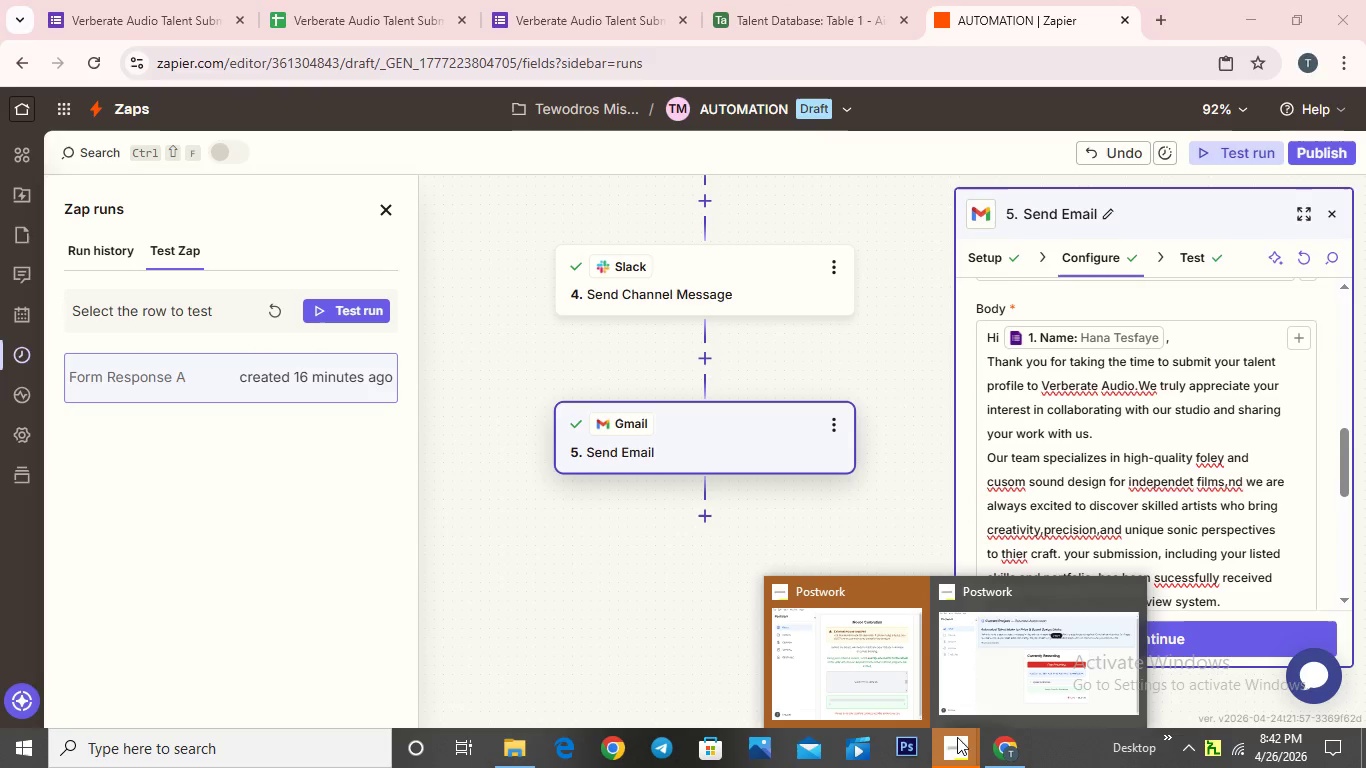 
left_click([1008, 684])